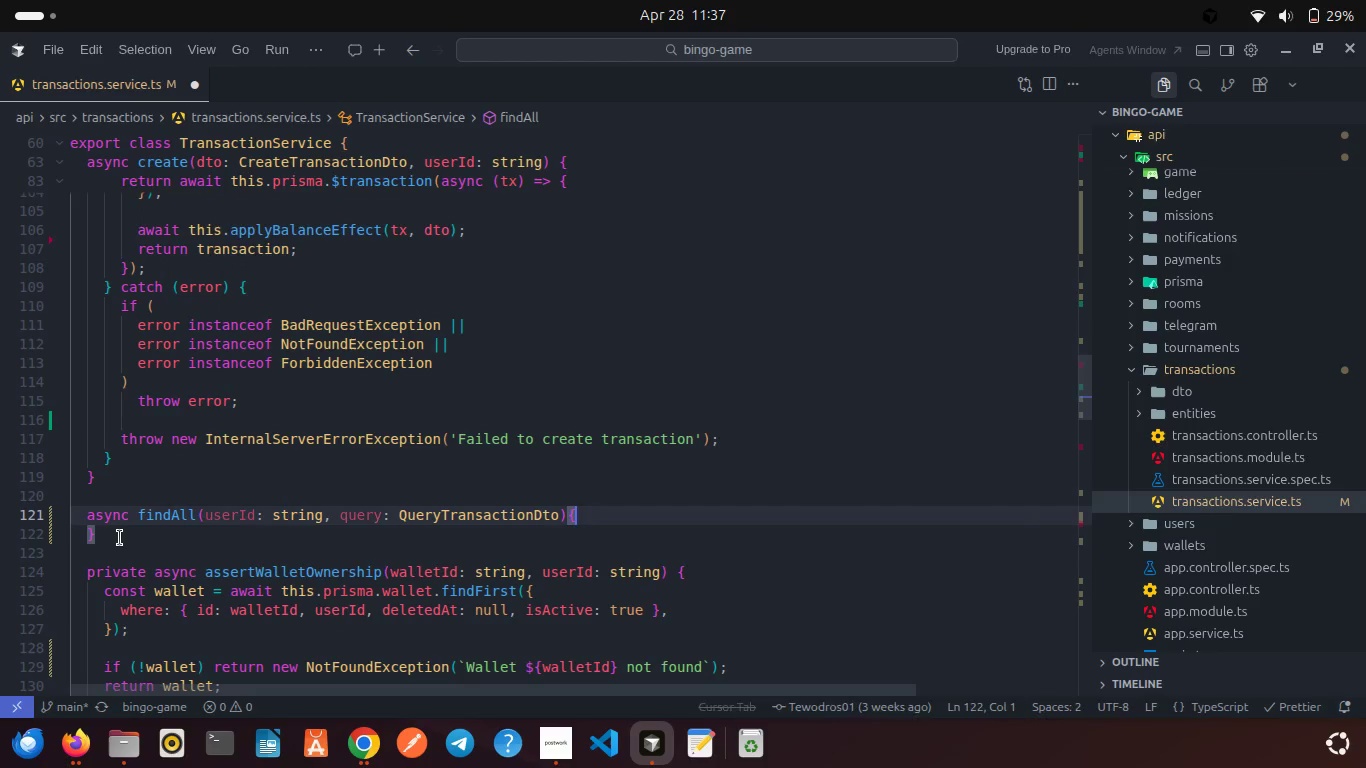 
key(Backspace)
 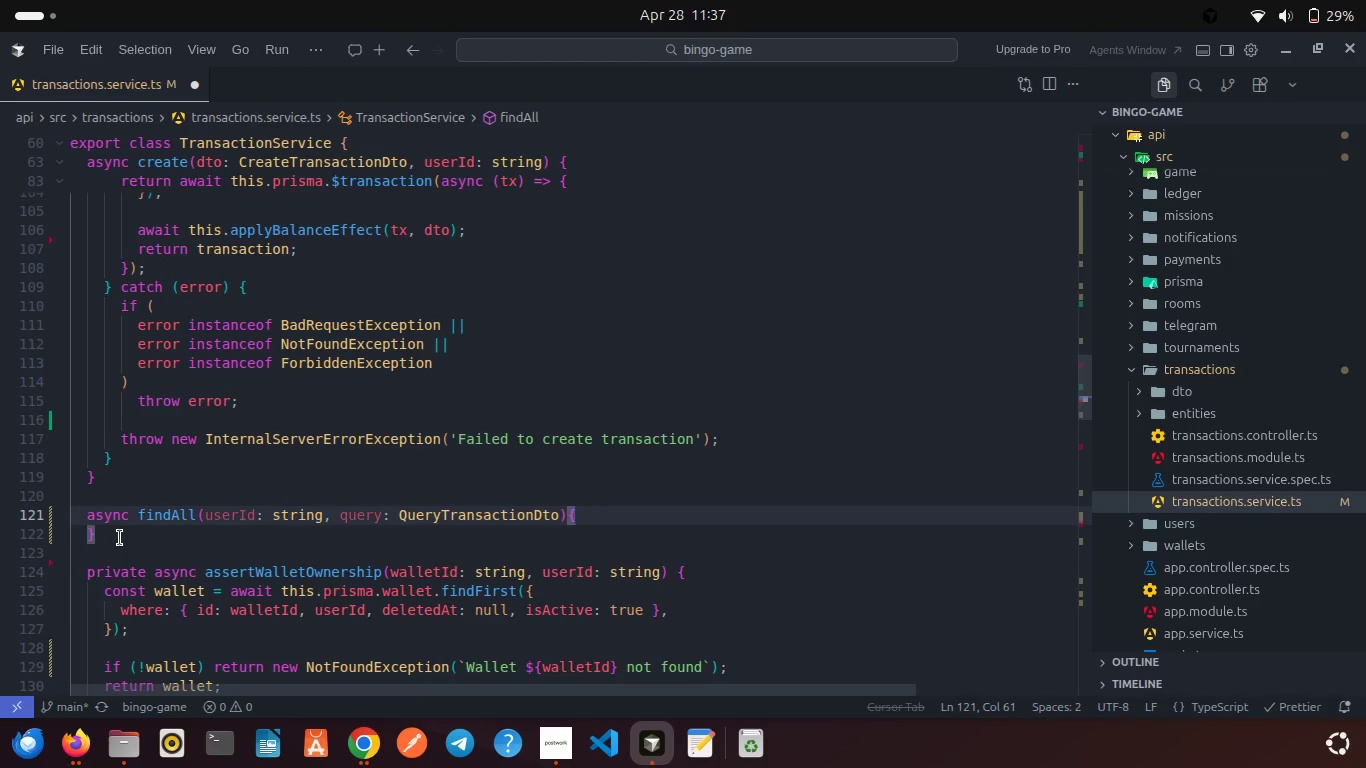 
key(Enter)
 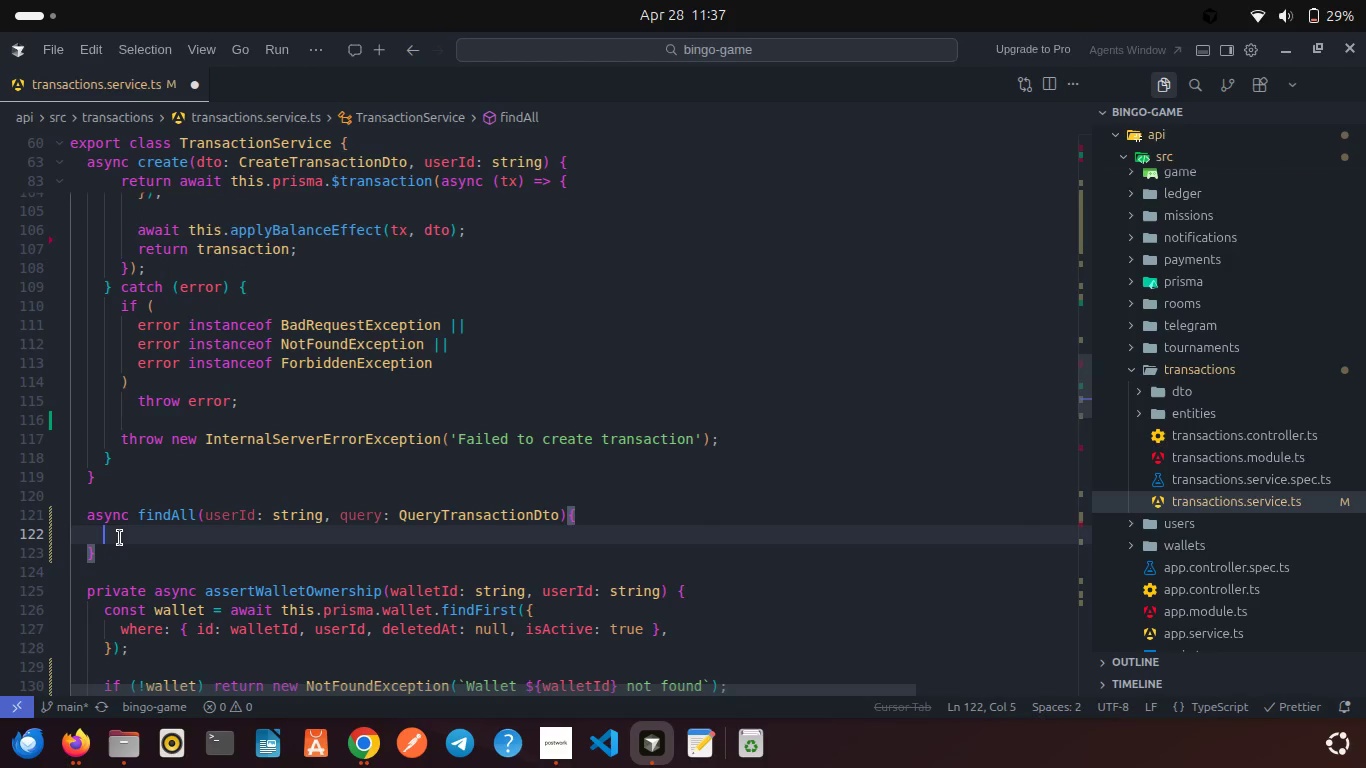 
type(try{)
 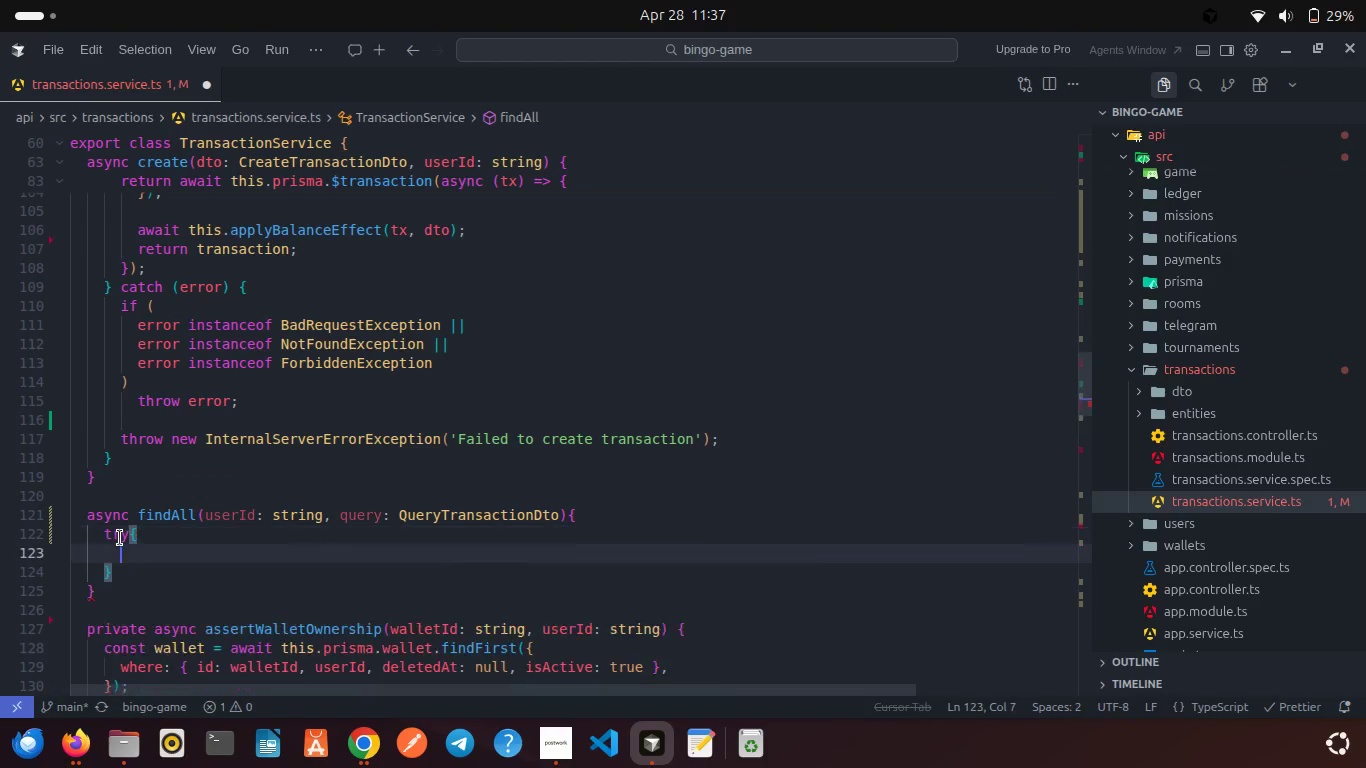 
key(Enter)
 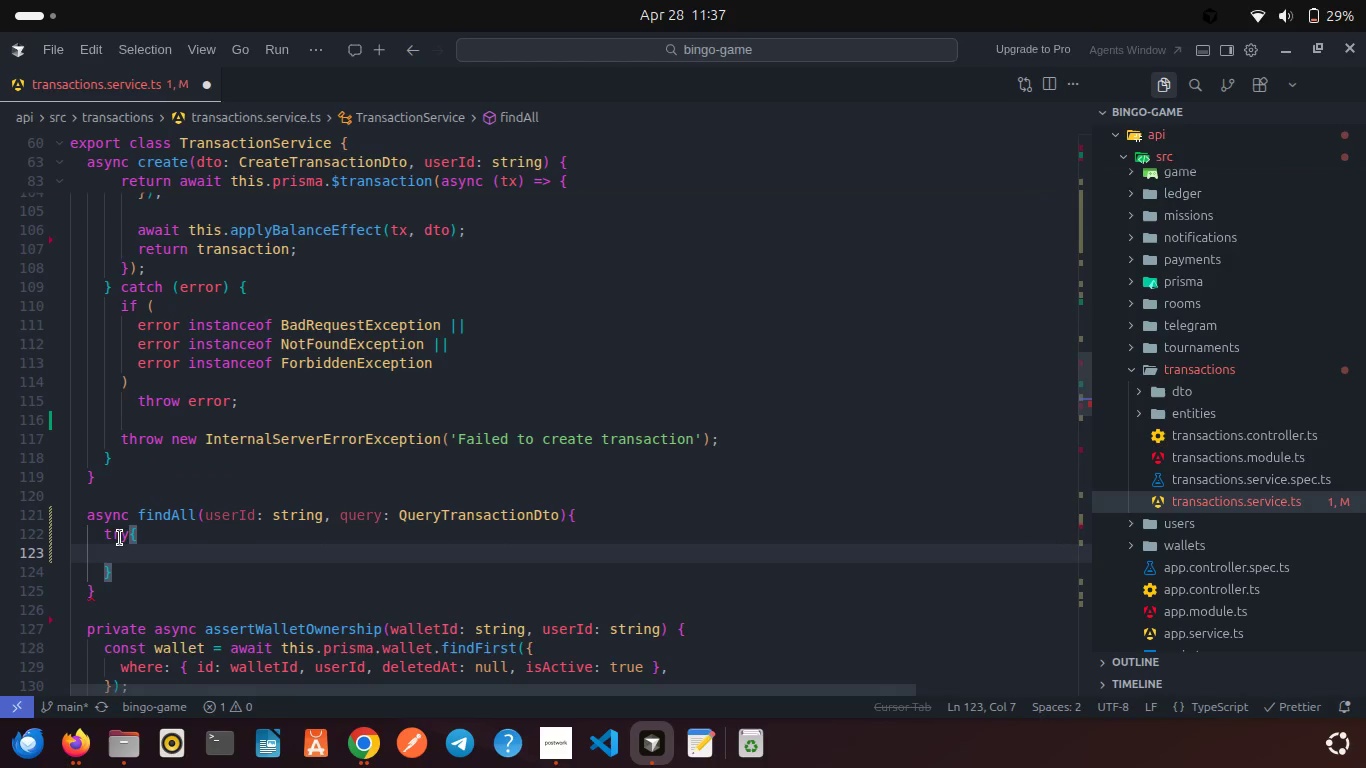 
key(ArrowDown)
 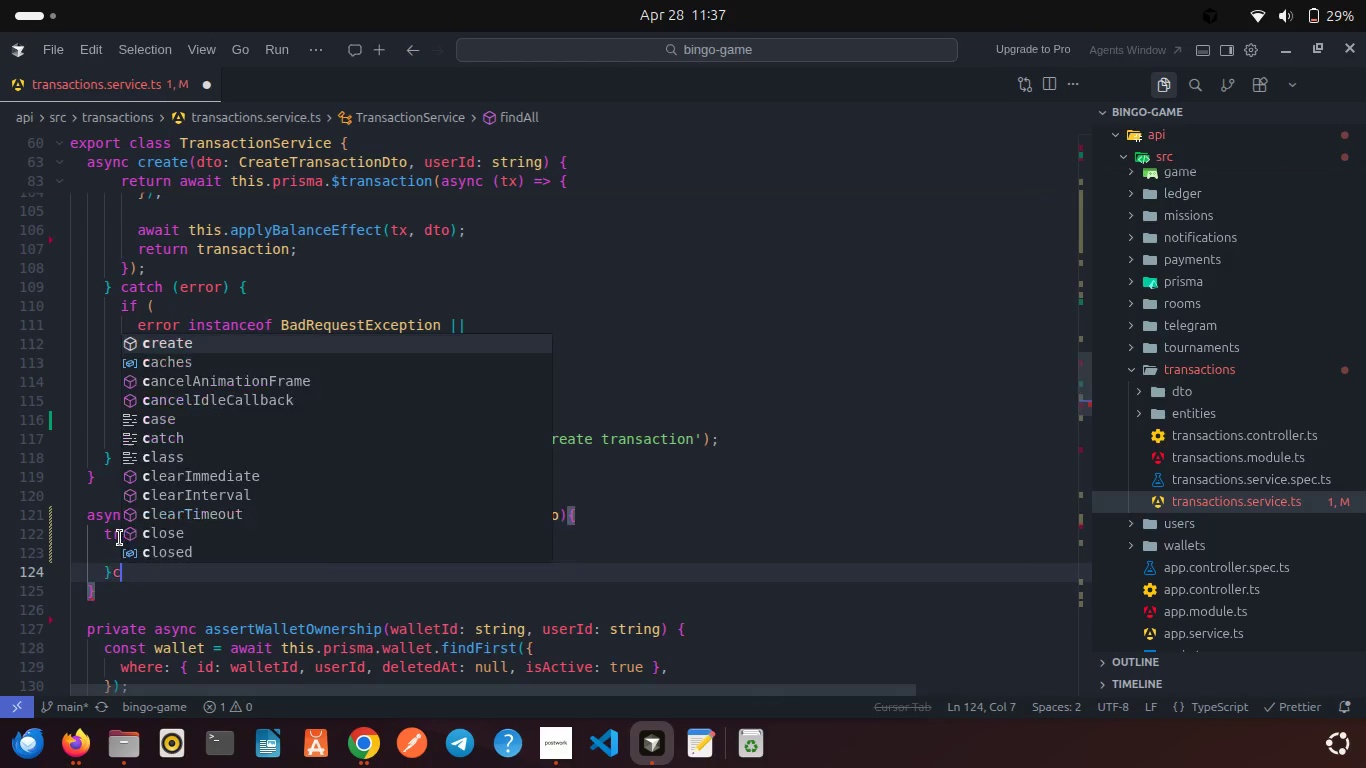 
type(cat)
 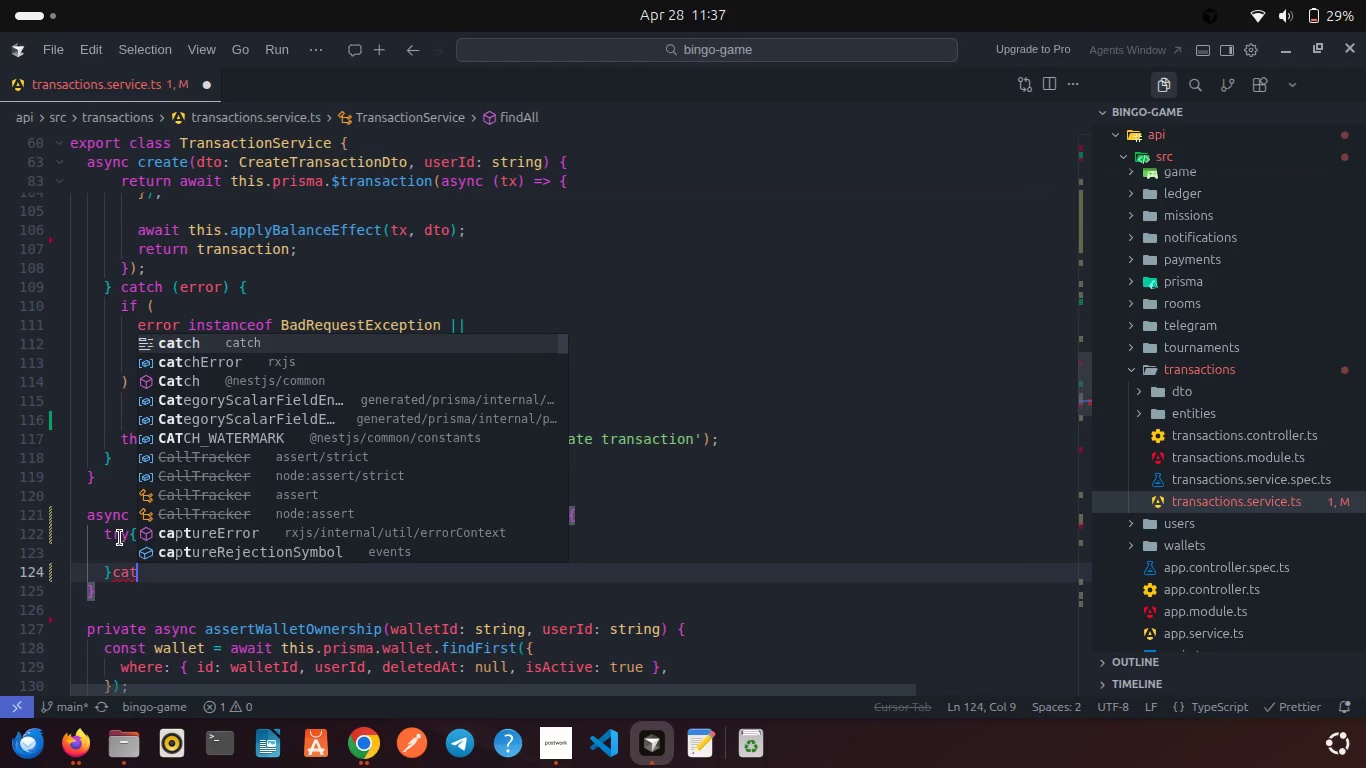 
key(Enter)
 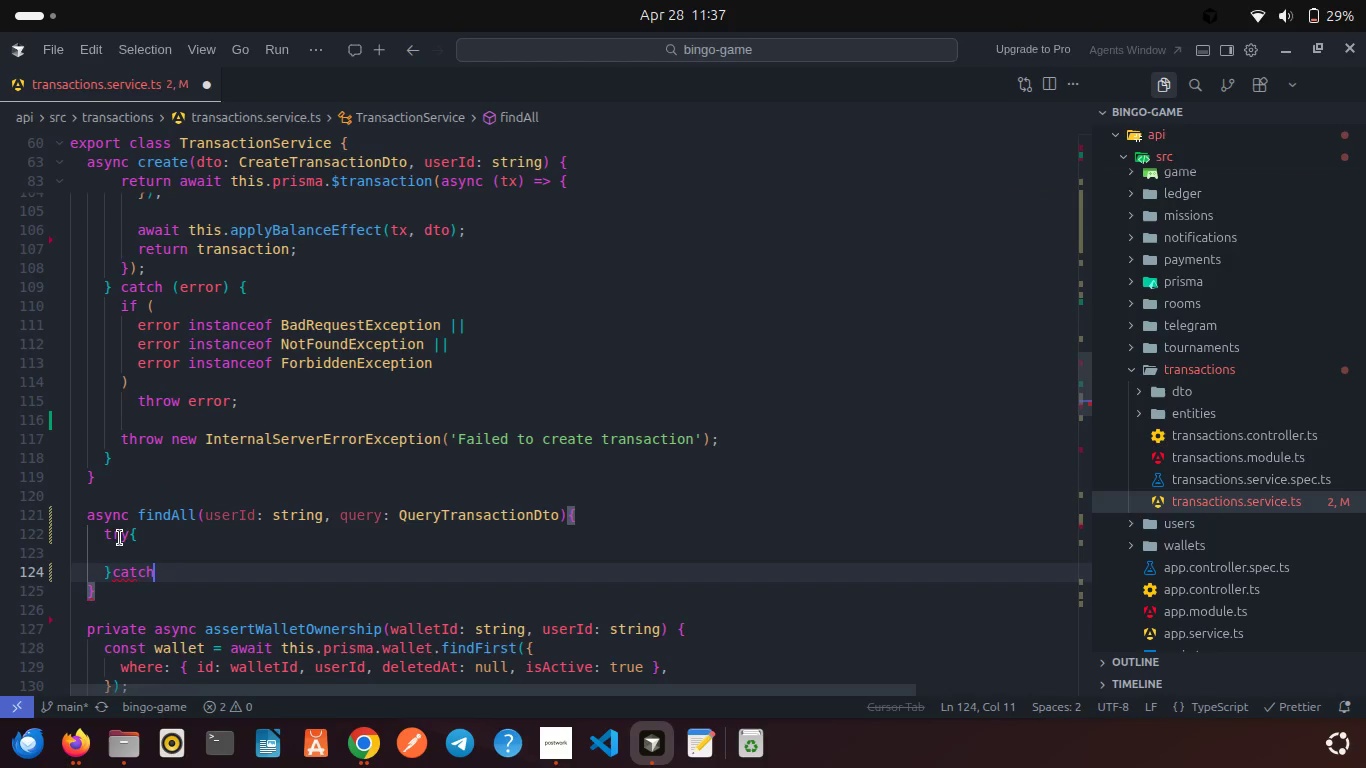 
key(Shift+ShiftRight)
 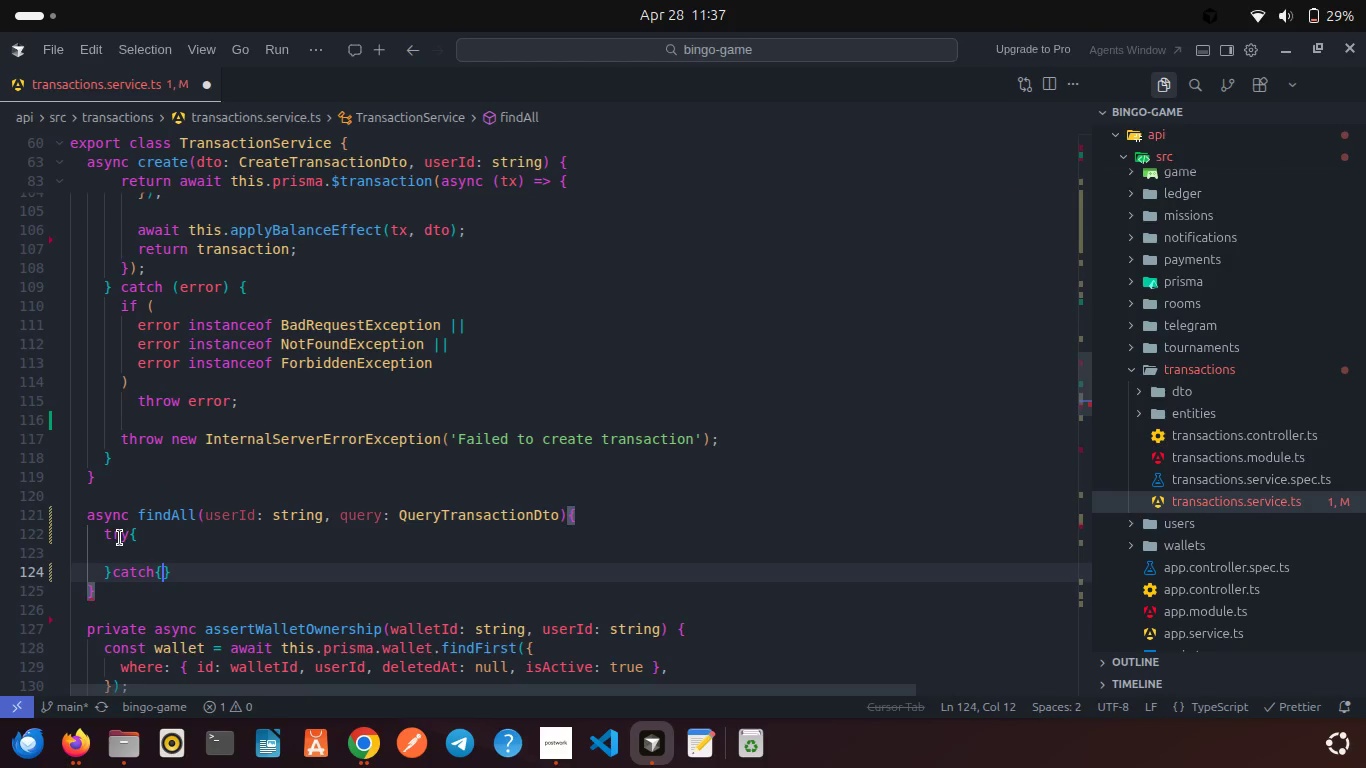 
key(Shift+BracketLeft)
 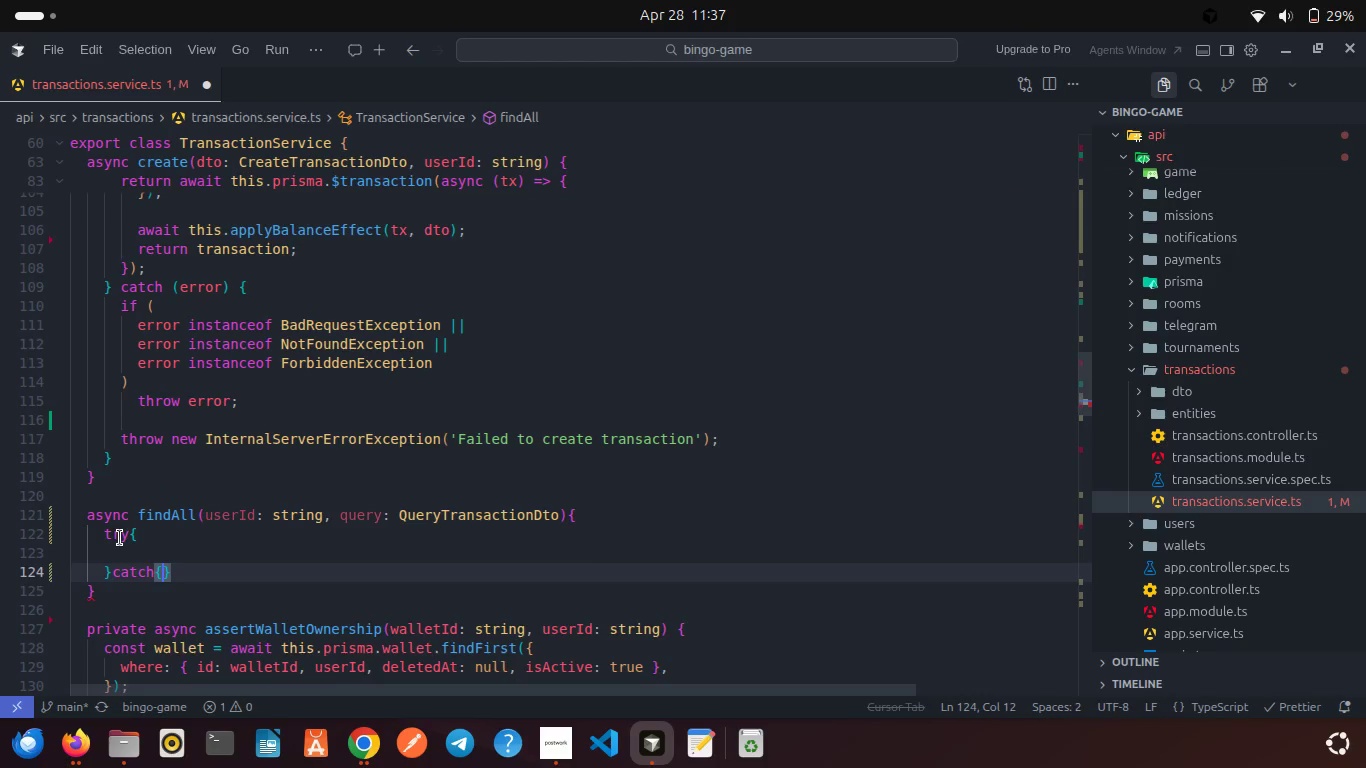 
key(Enter)
 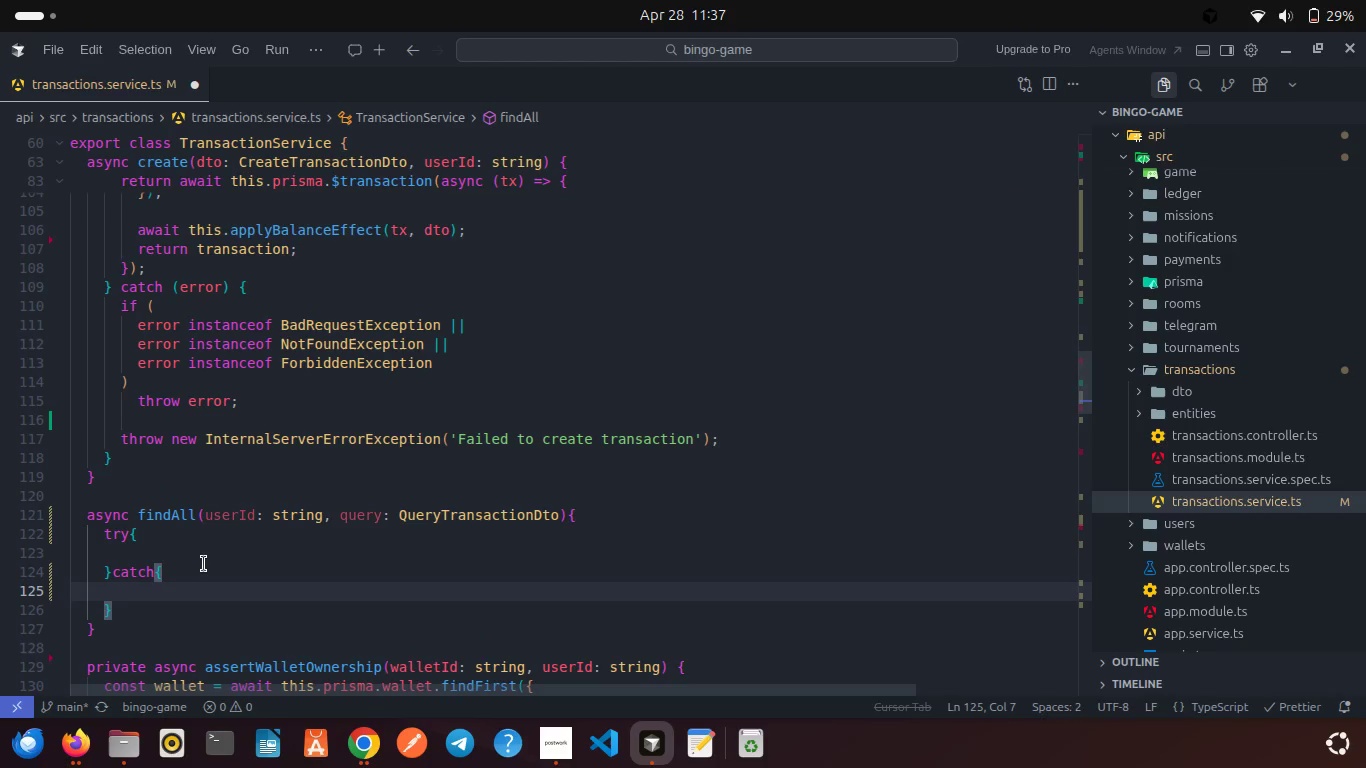 
left_click([179, 549])
 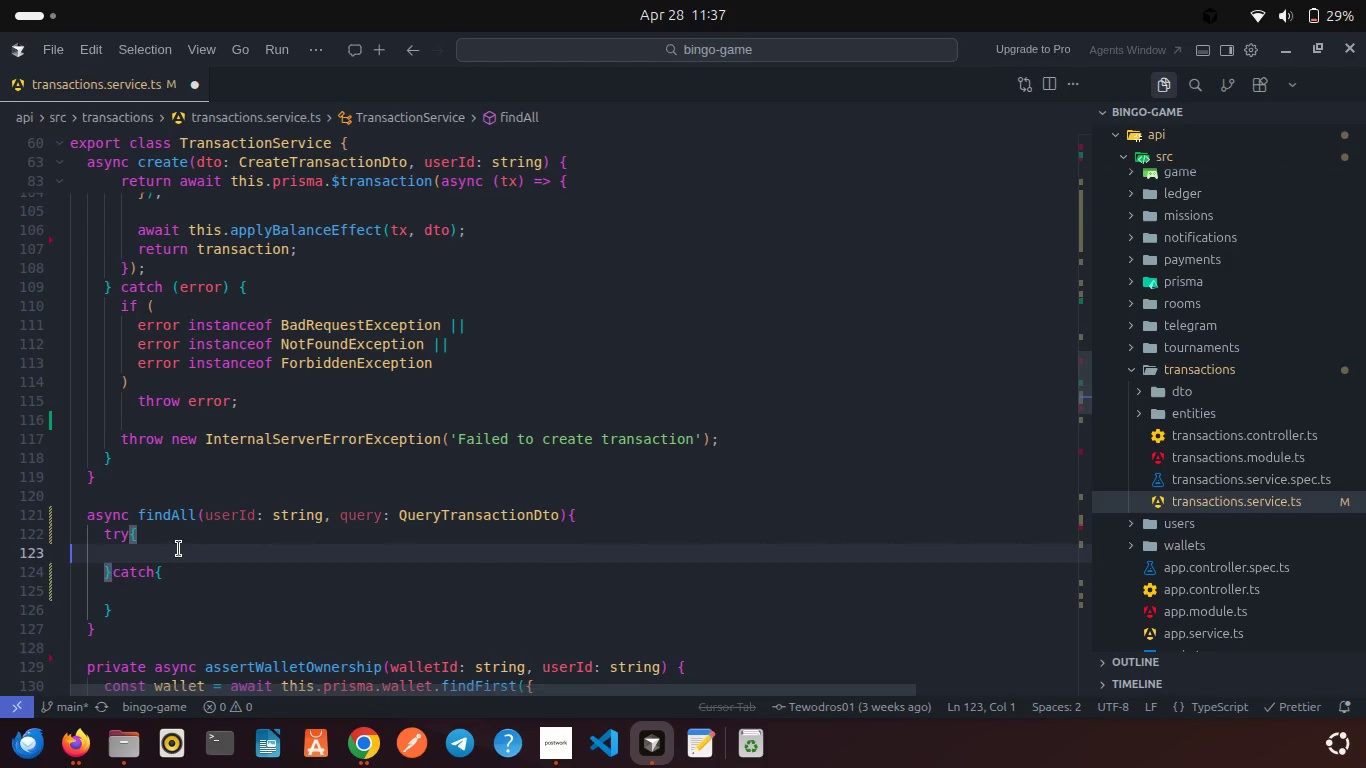 
key(Backspace)
 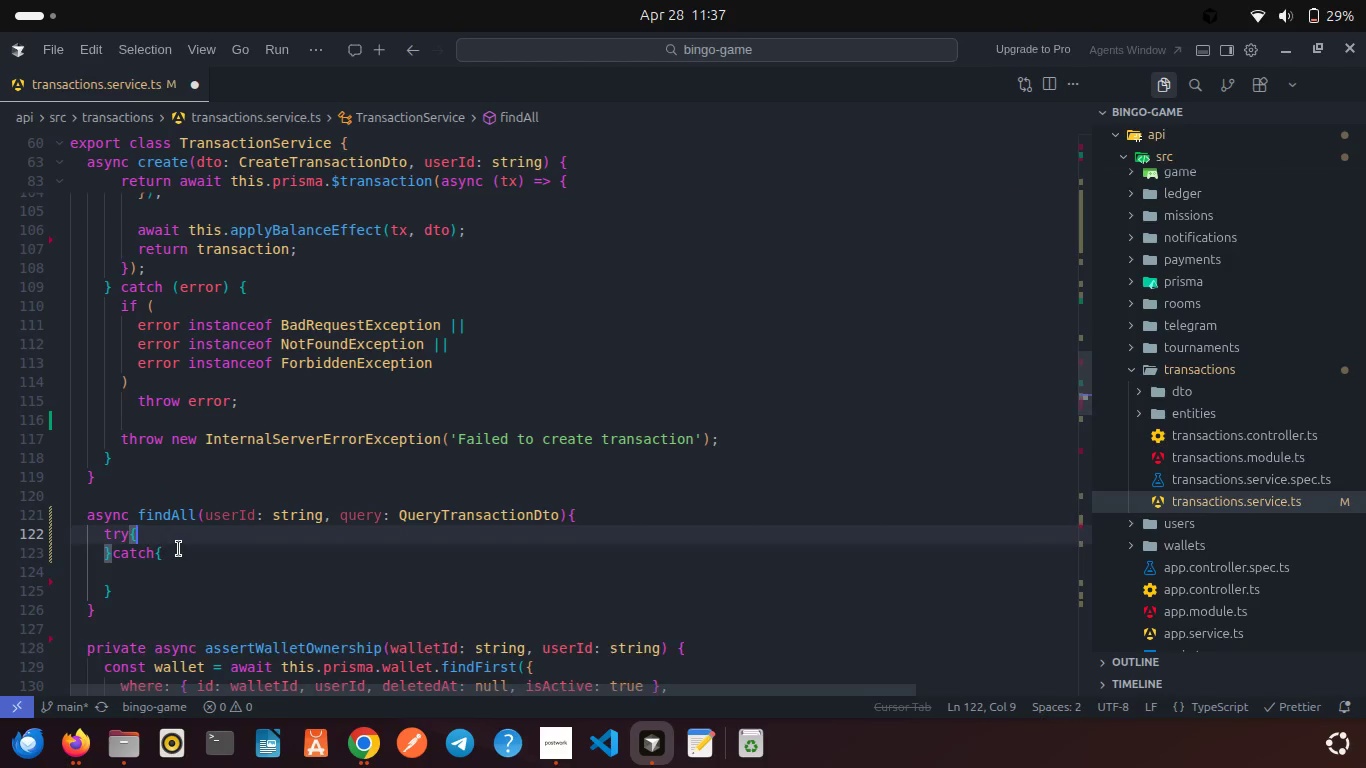 
key(Enter)